 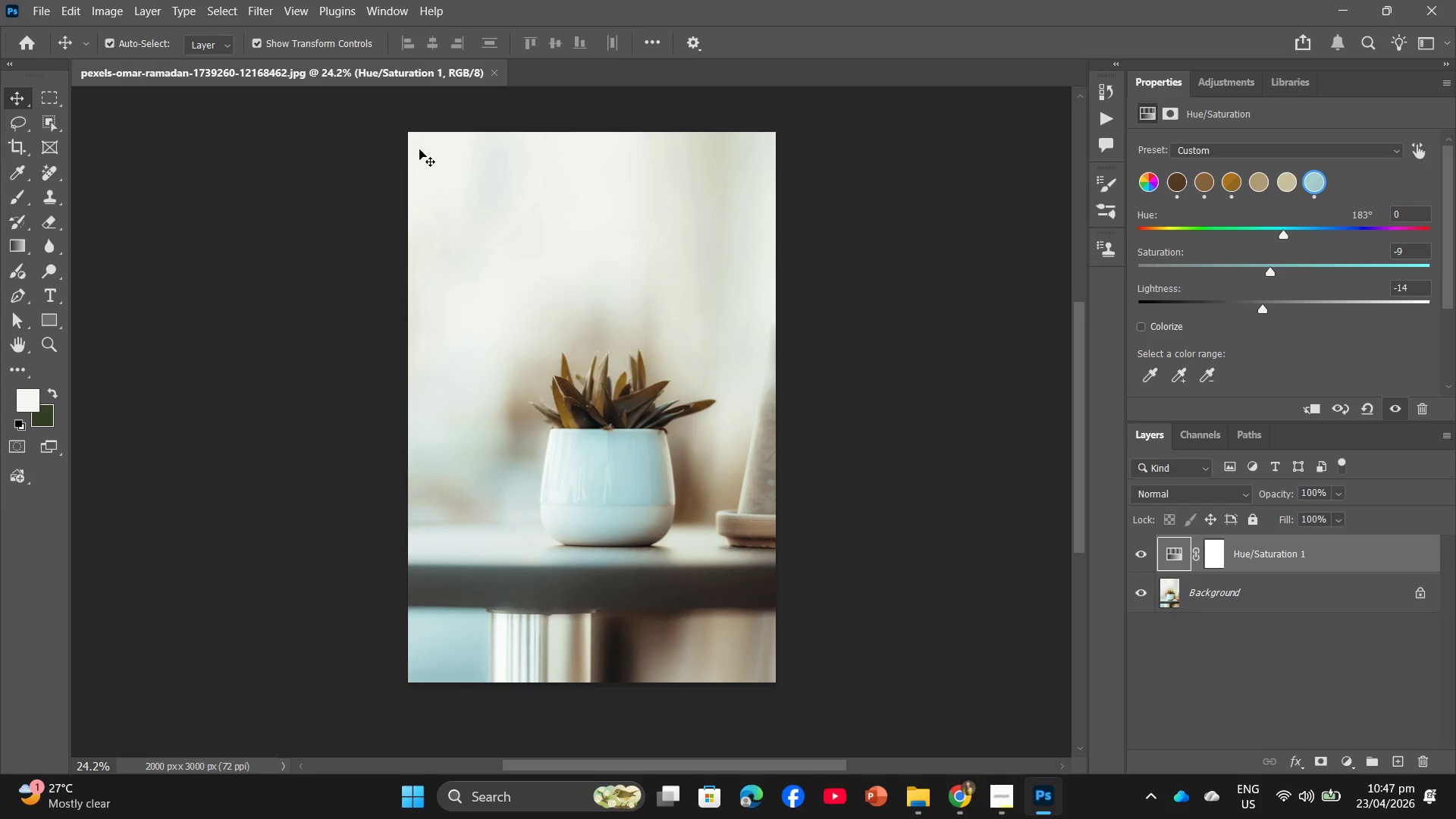 
left_click([498, 74])
 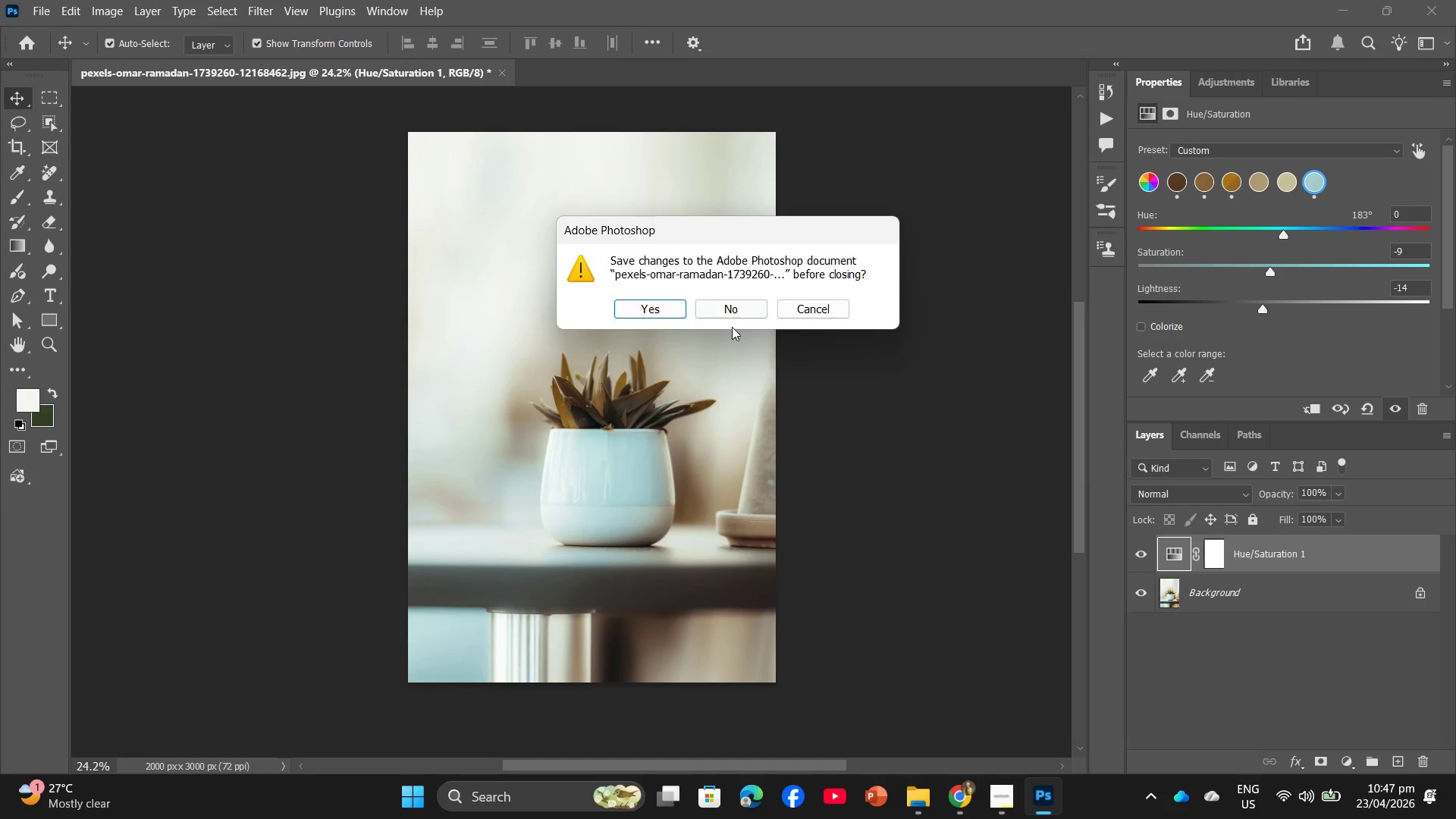 
left_click([737, 315])
 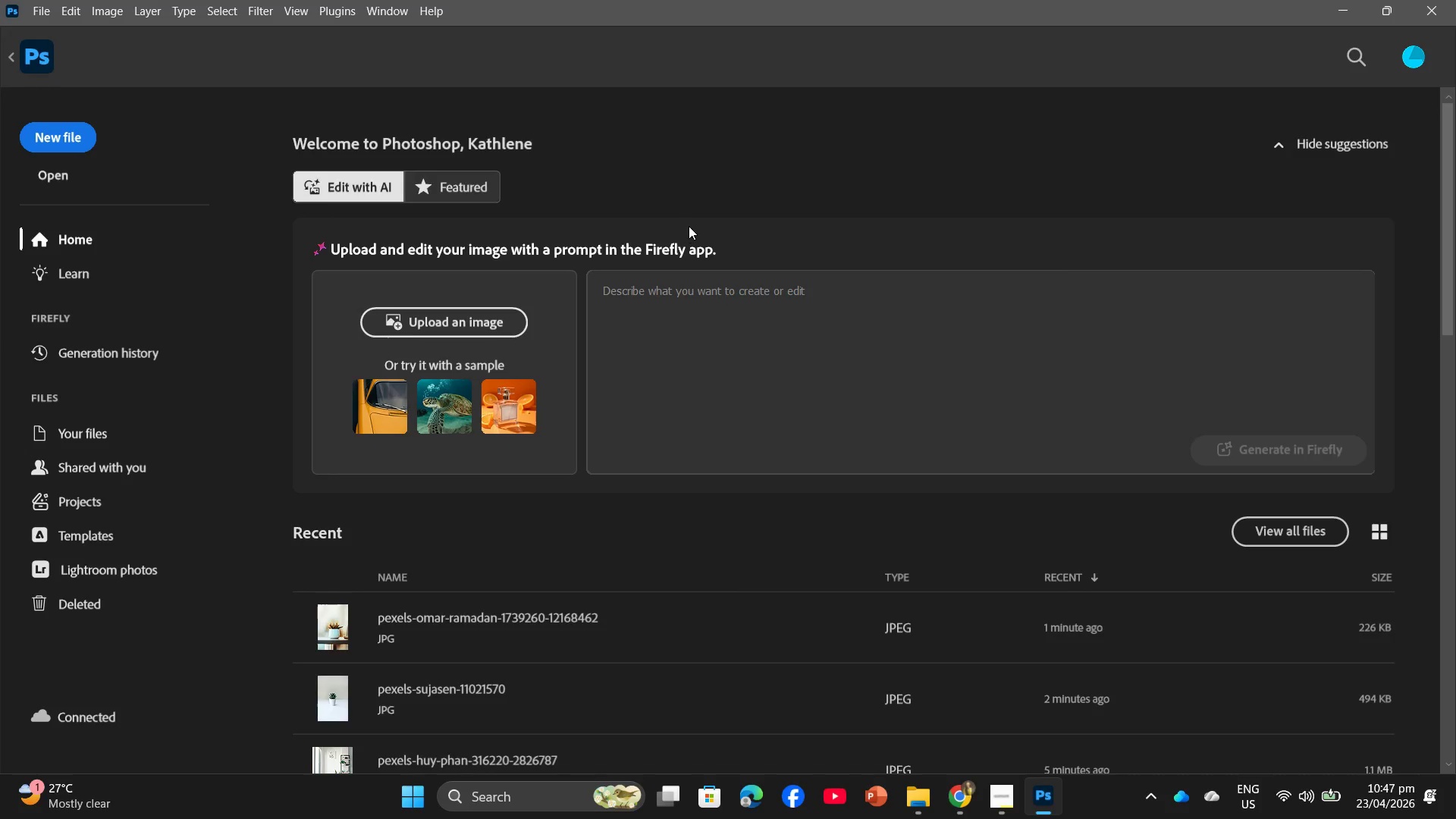 
key(Control+ControlLeft)
 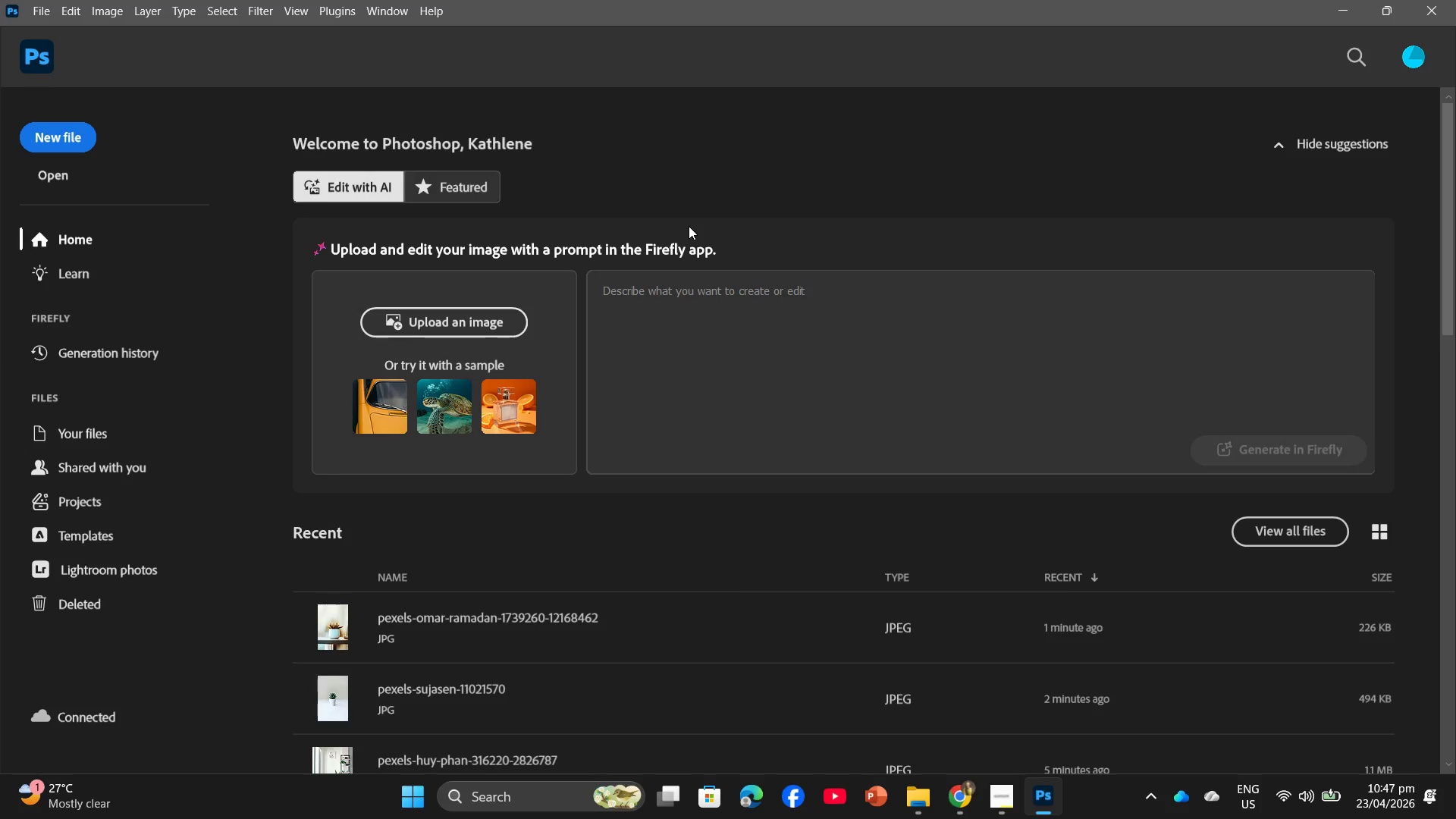 
key(Control+N)
 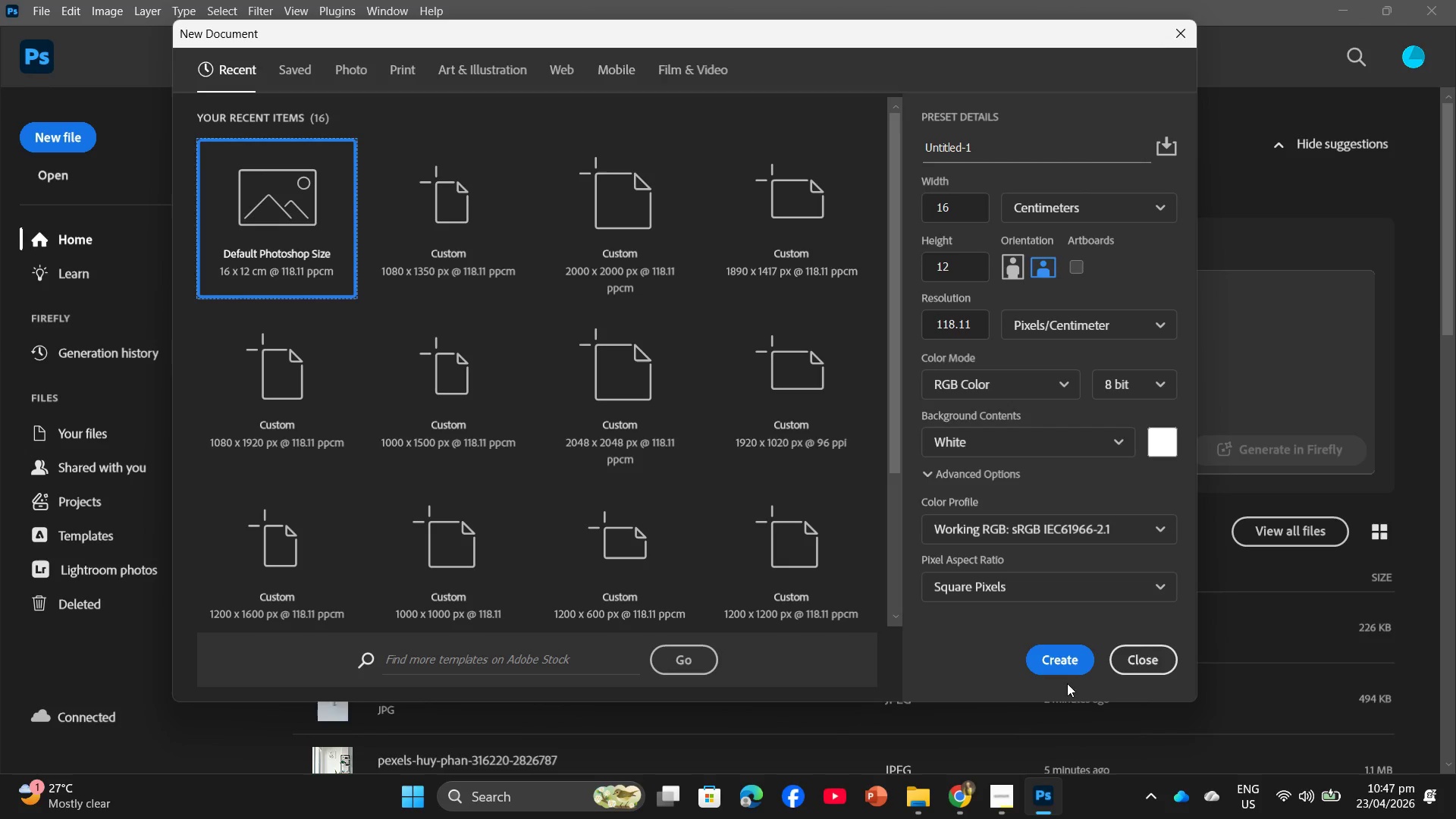 
left_click_drag(start_coordinate=[986, 145], to_coordinate=[870, 157])
 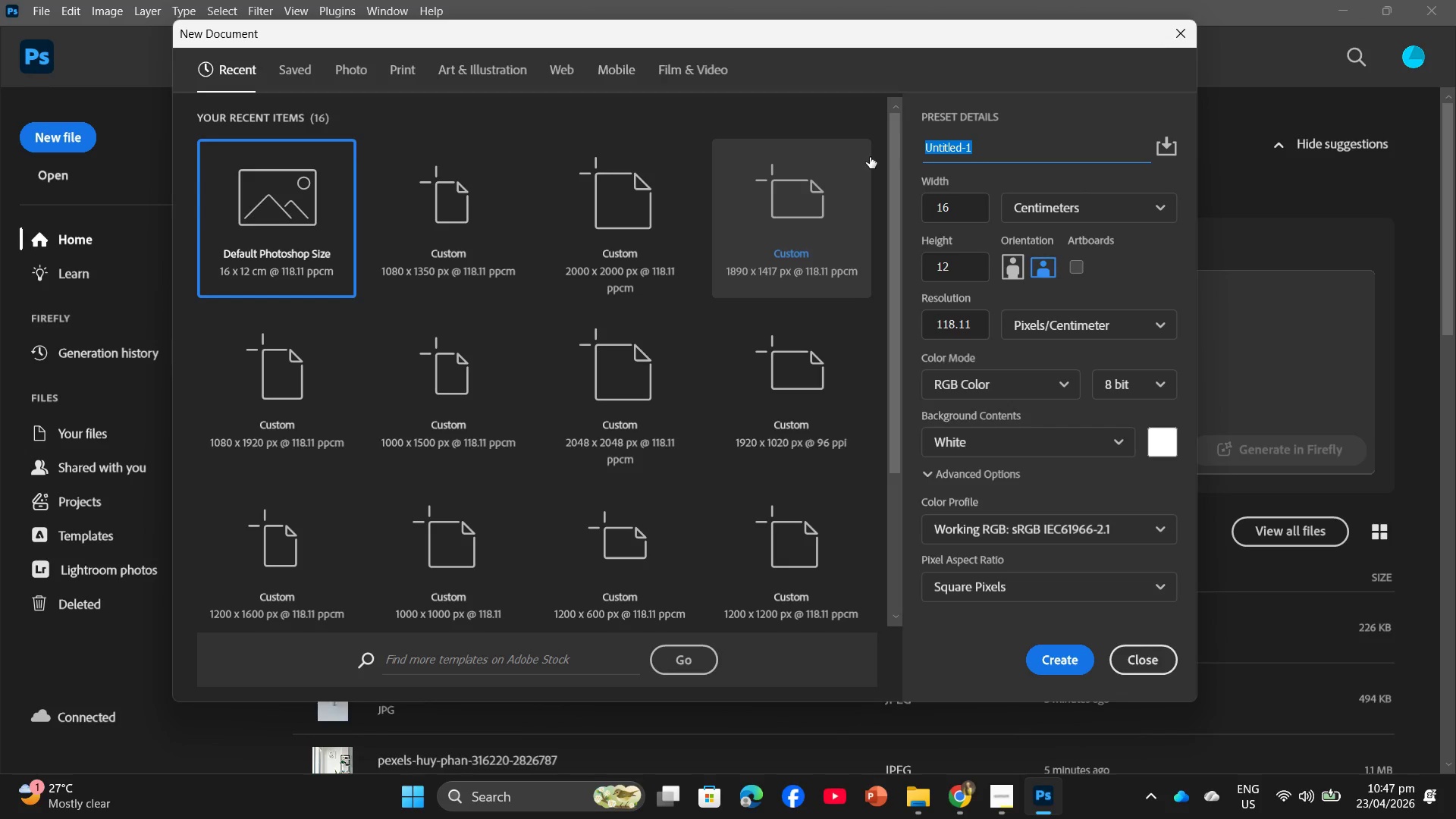 
type(BEFORE AND AFTER)
 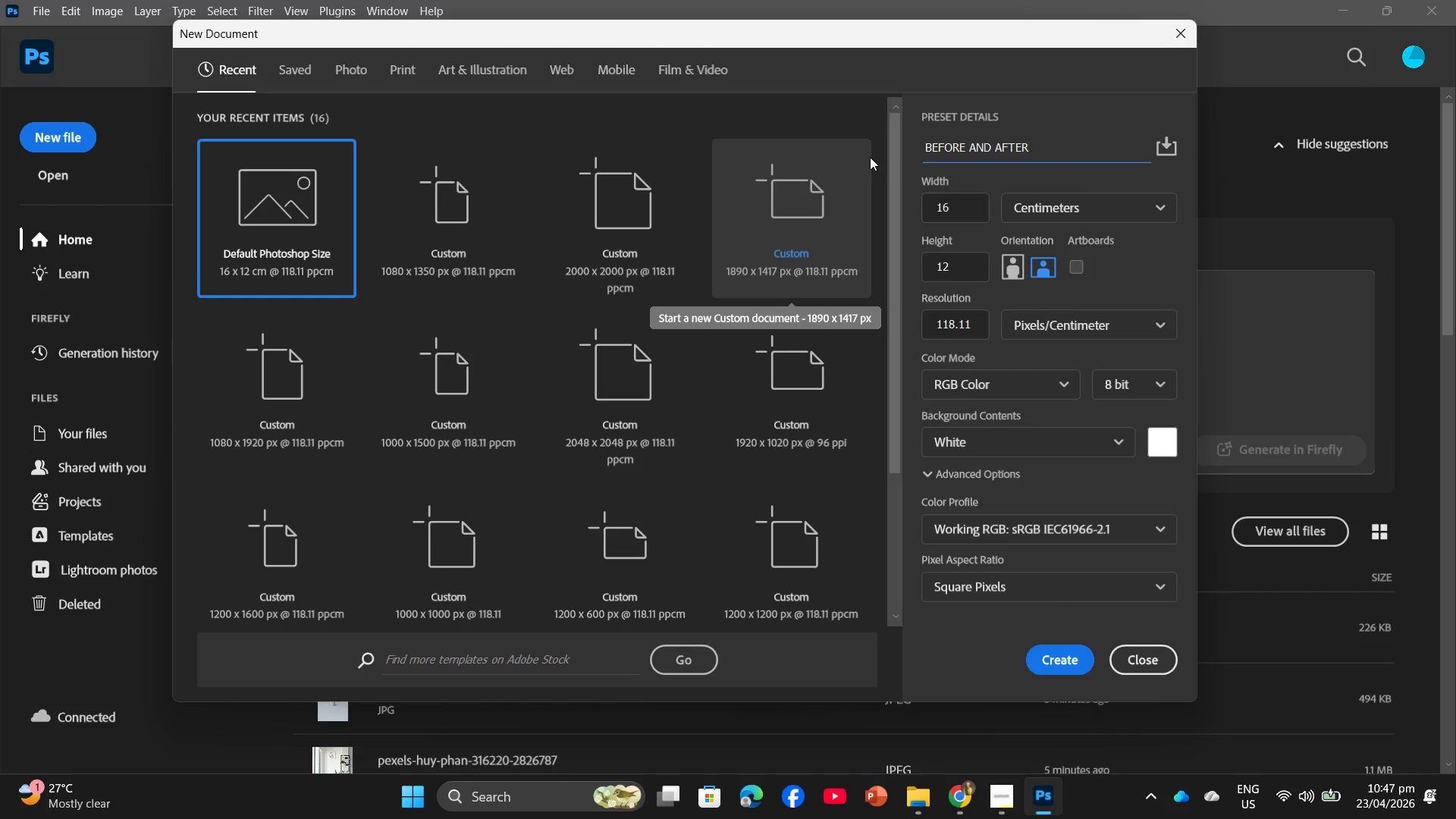 
key(Enter)
 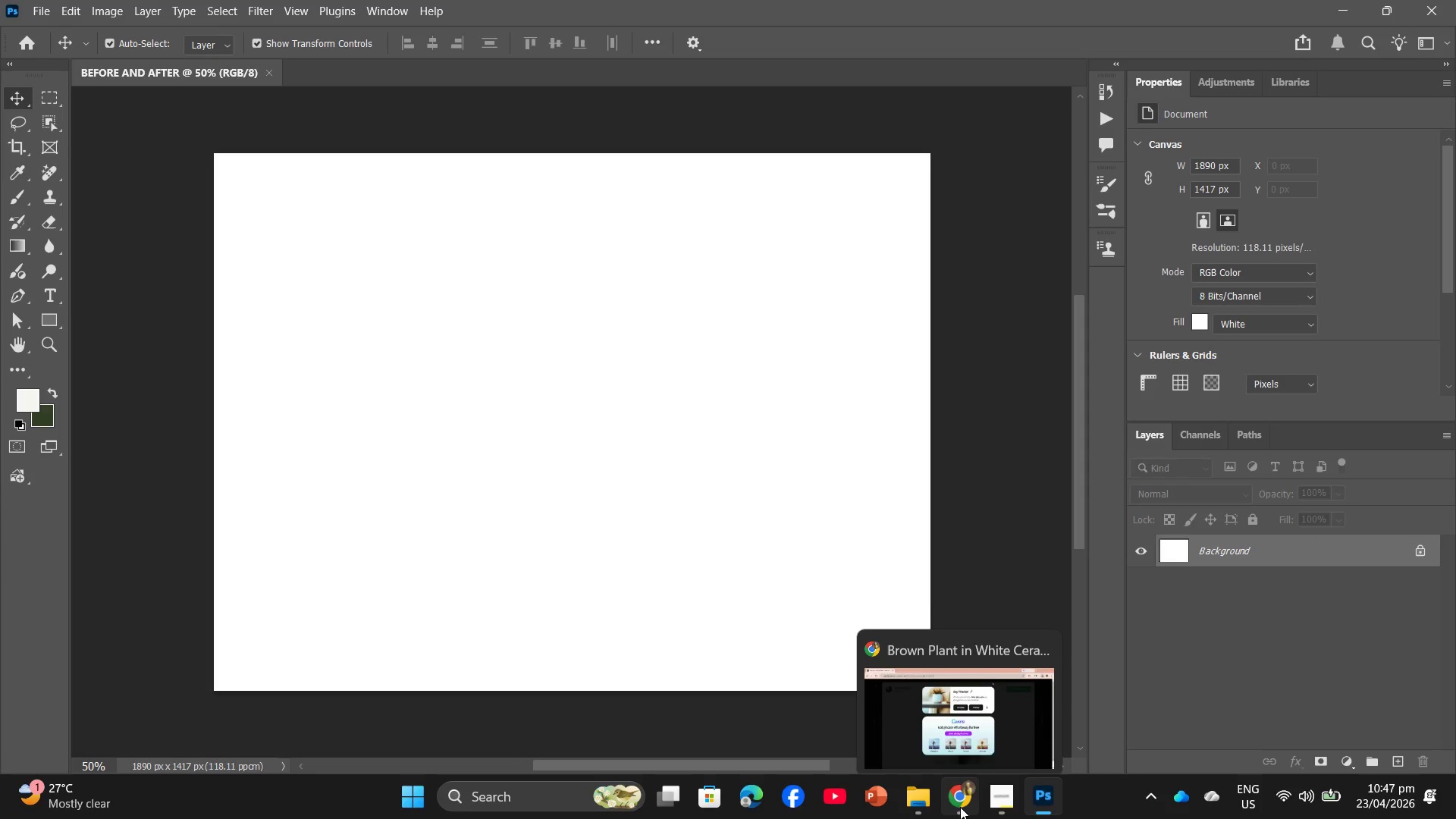 
left_click([918, 796])
 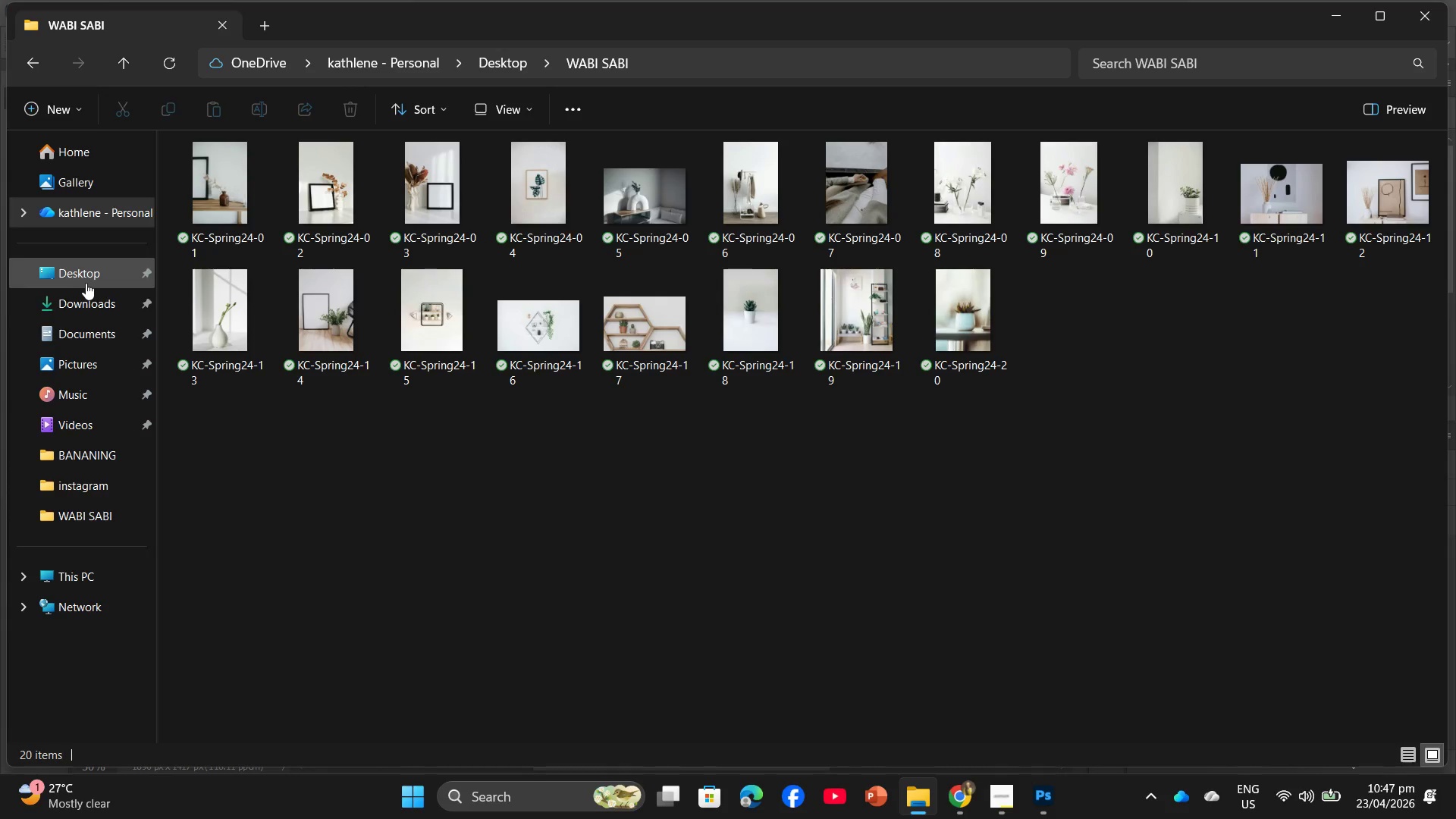 
left_click([89, 297])
 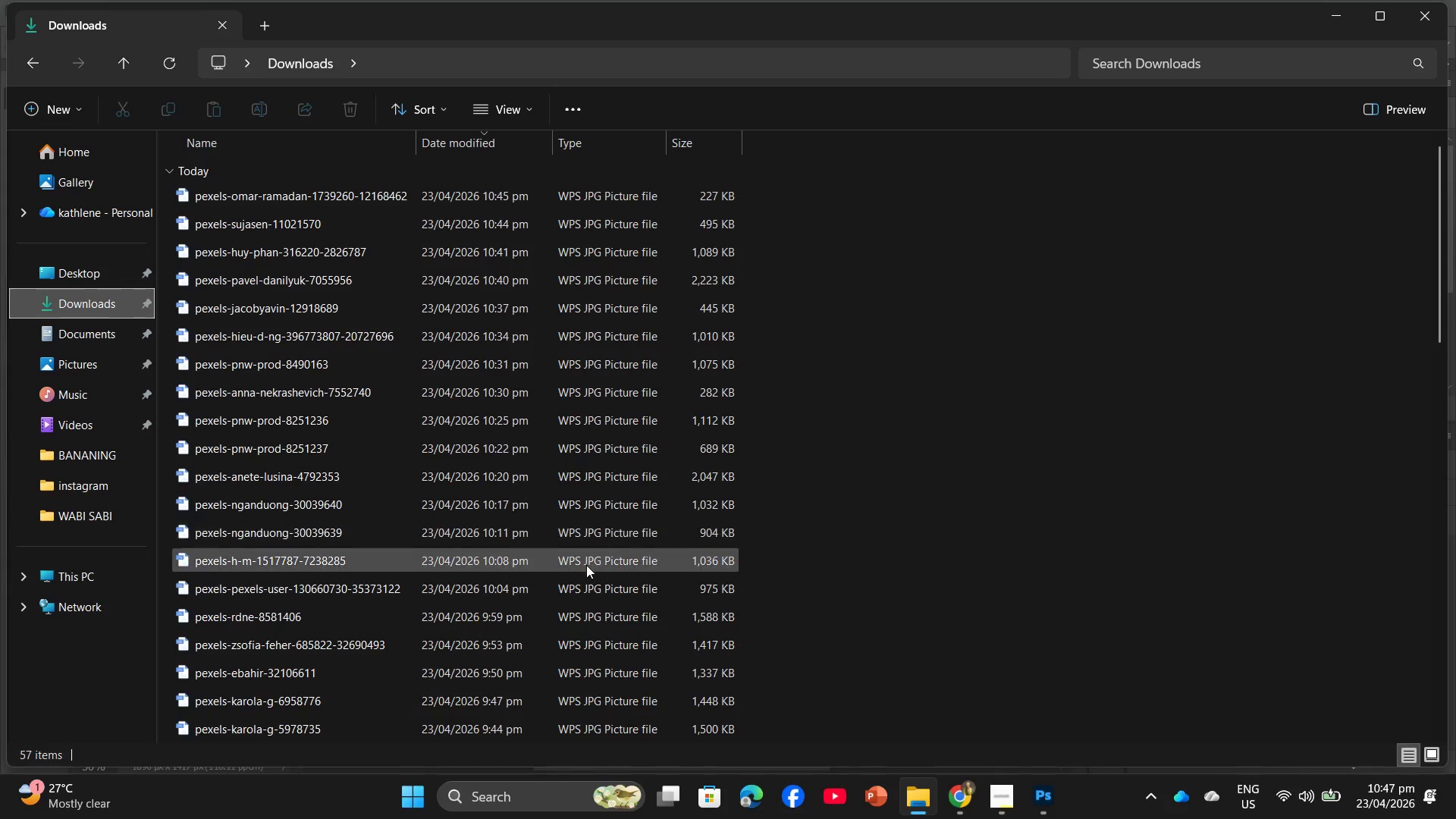 
scroll: coordinate [588, 565], scroll_direction: down, amount: 5.0
 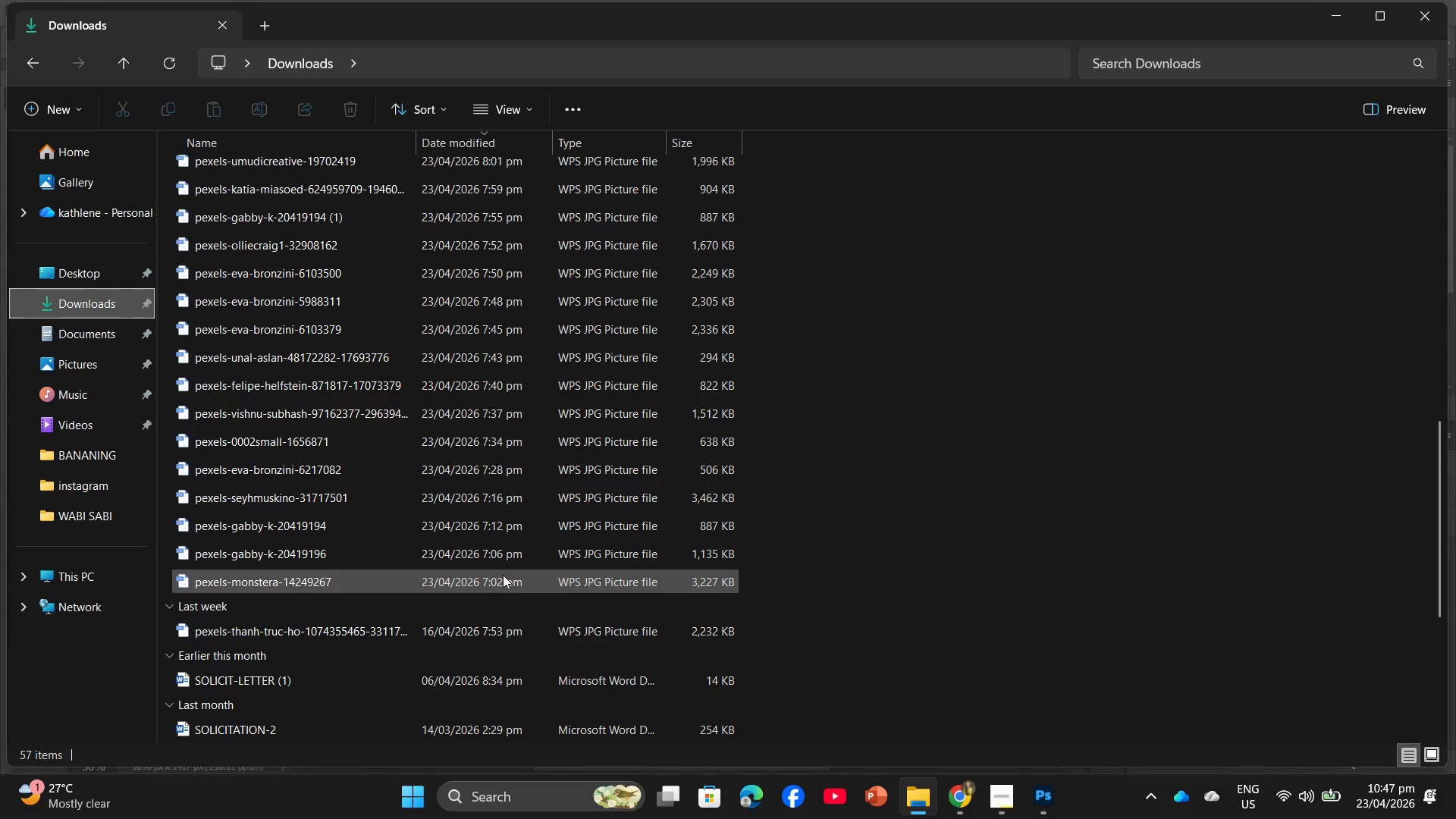 
scroll: coordinate [538, 570], scroll_direction: up, amount: 8.0
 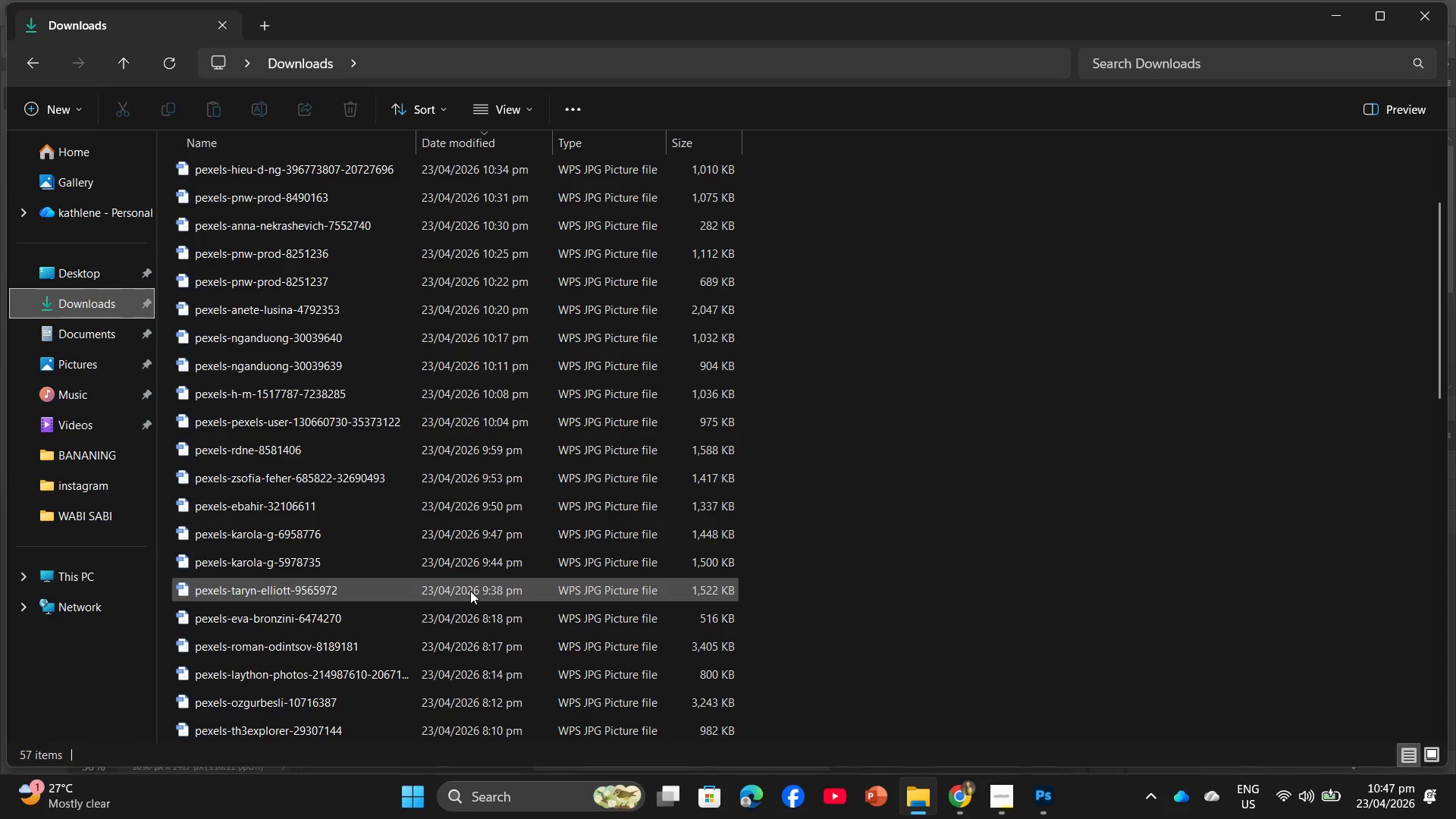 
wait(6.15)
 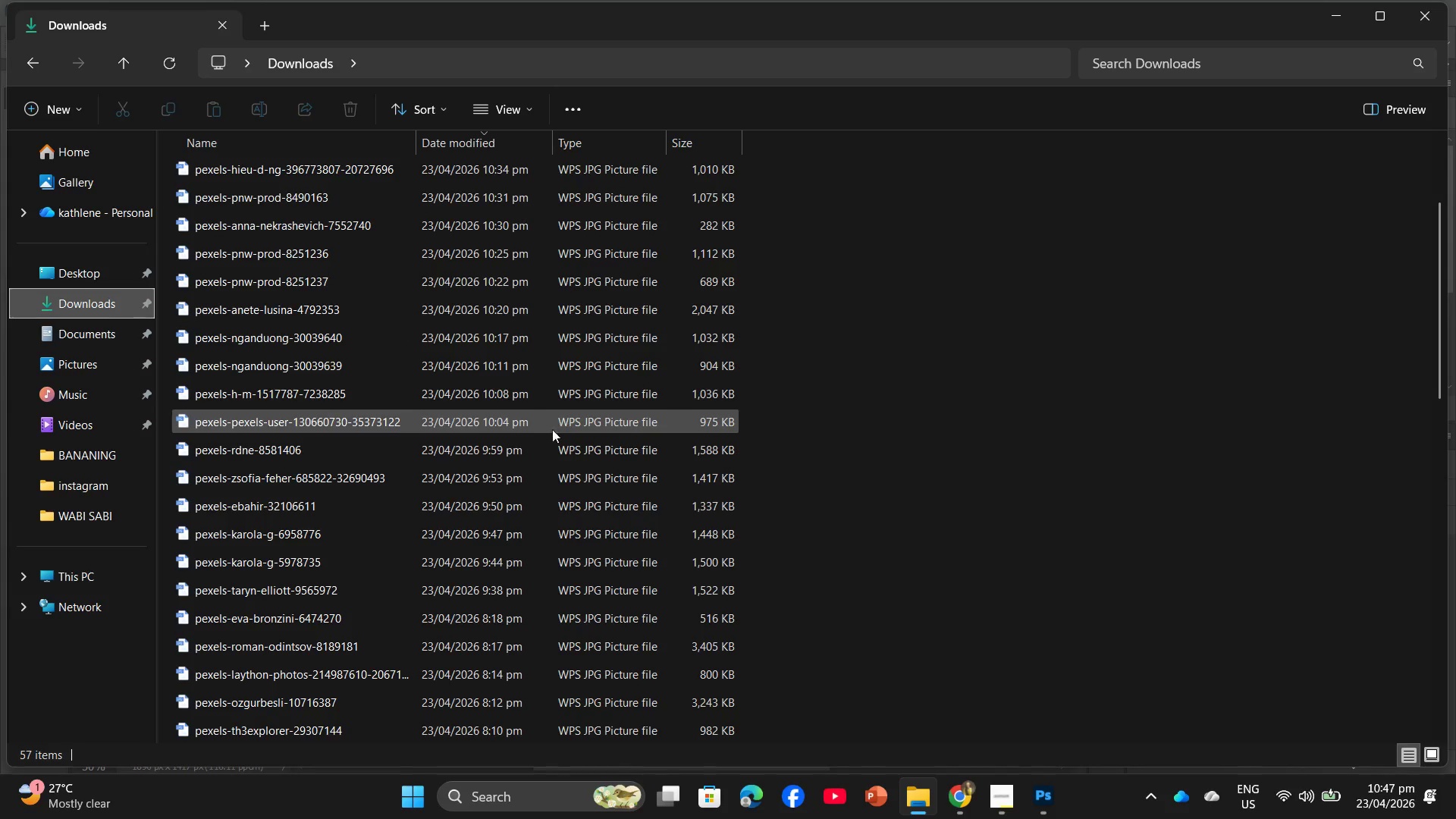 
left_click_drag(start_coordinate=[265, 586], to_coordinate=[399, 491])
 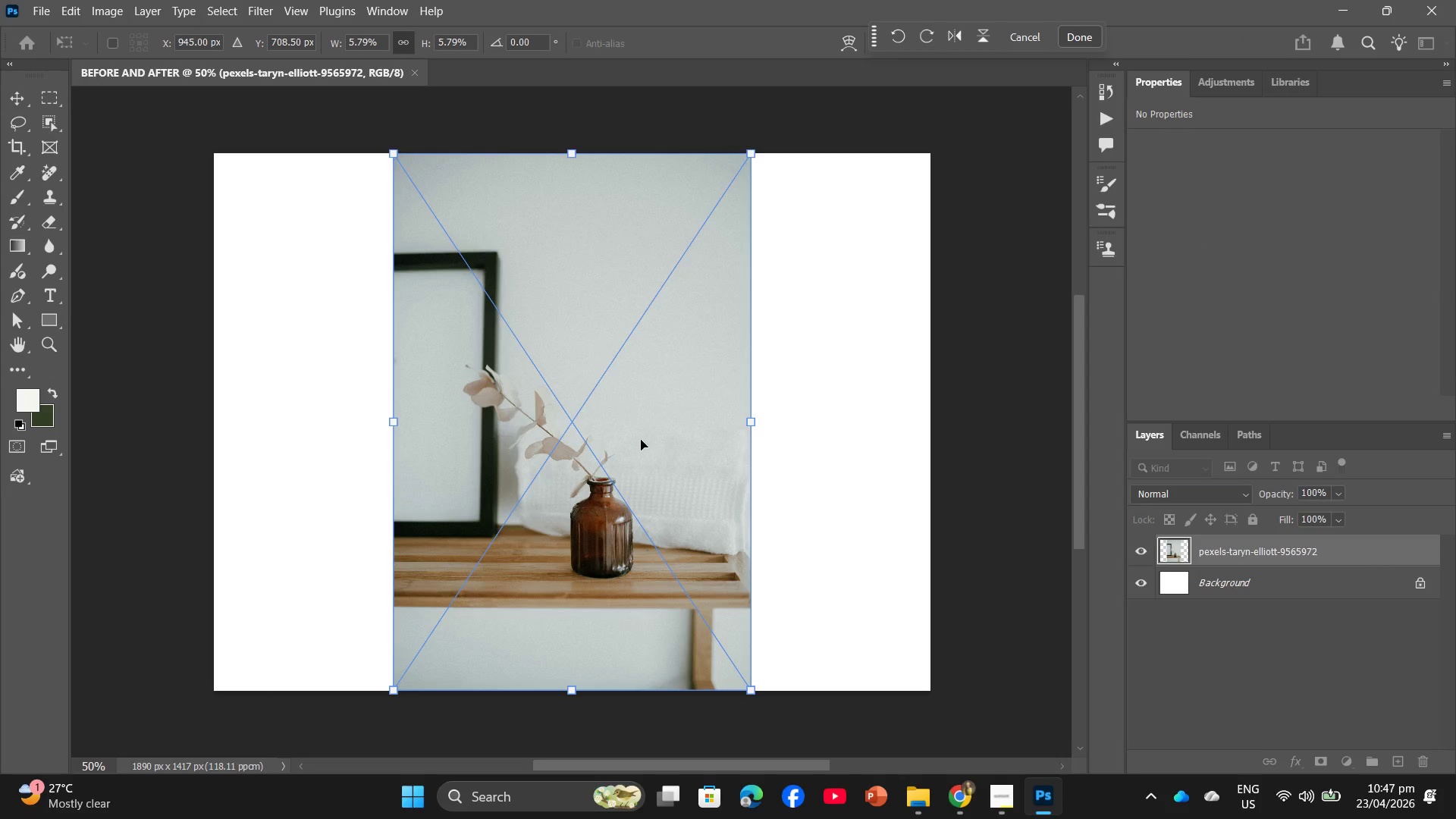 
left_click_drag(start_coordinate=[645, 438], to_coordinate=[470, 441])
 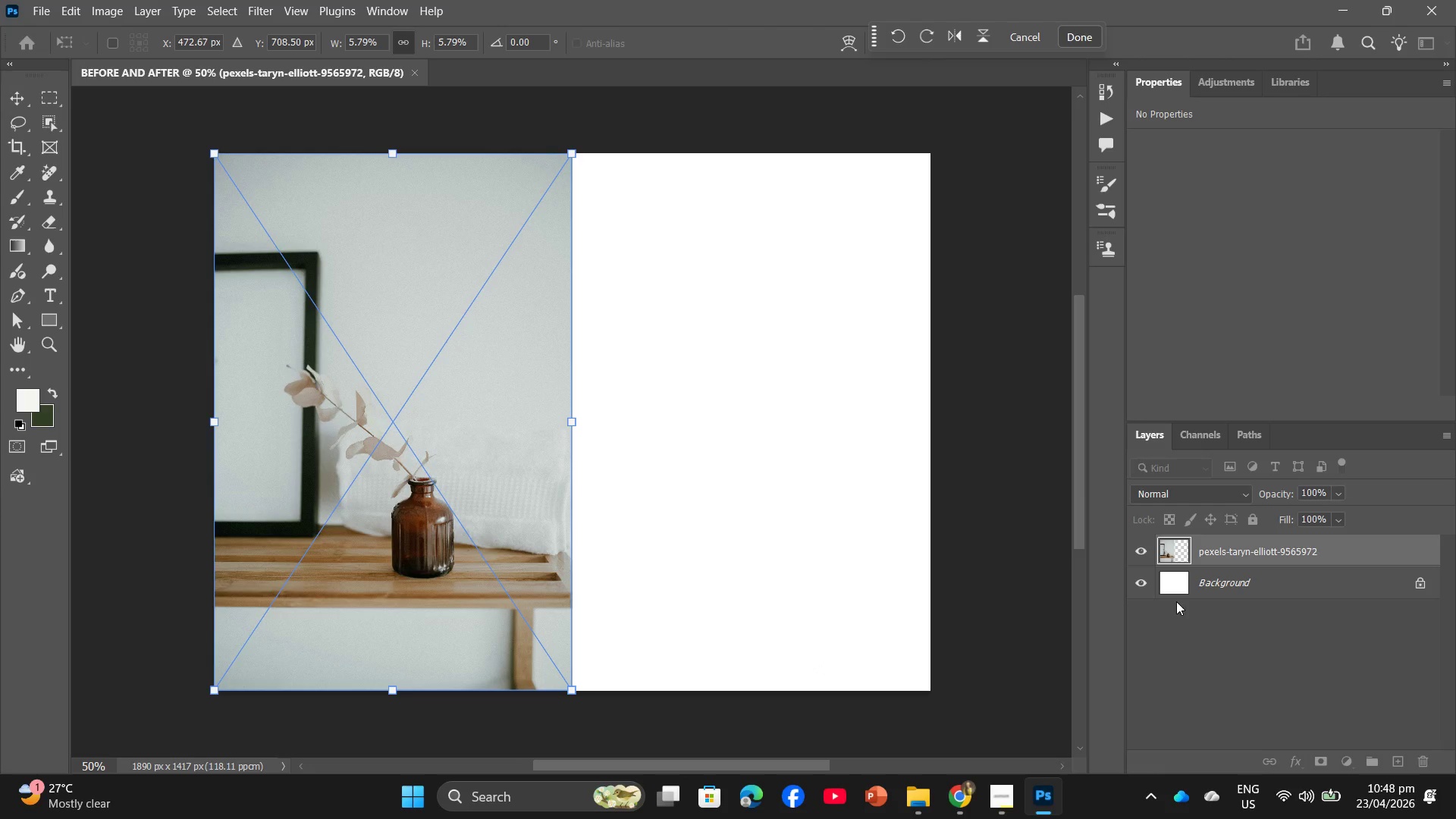 
left_click([1213, 579])
 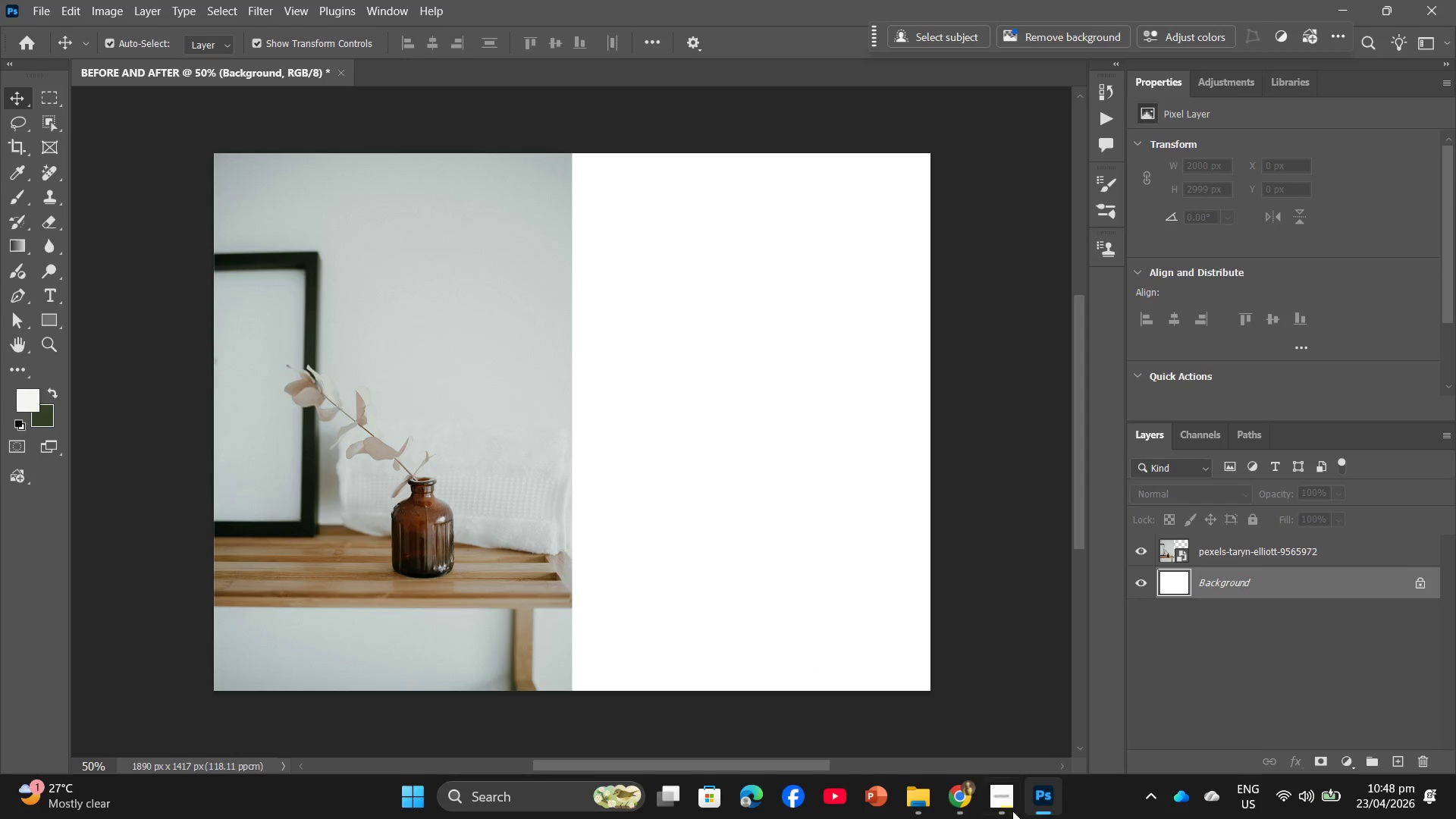 
mouse_move([937, 799])
 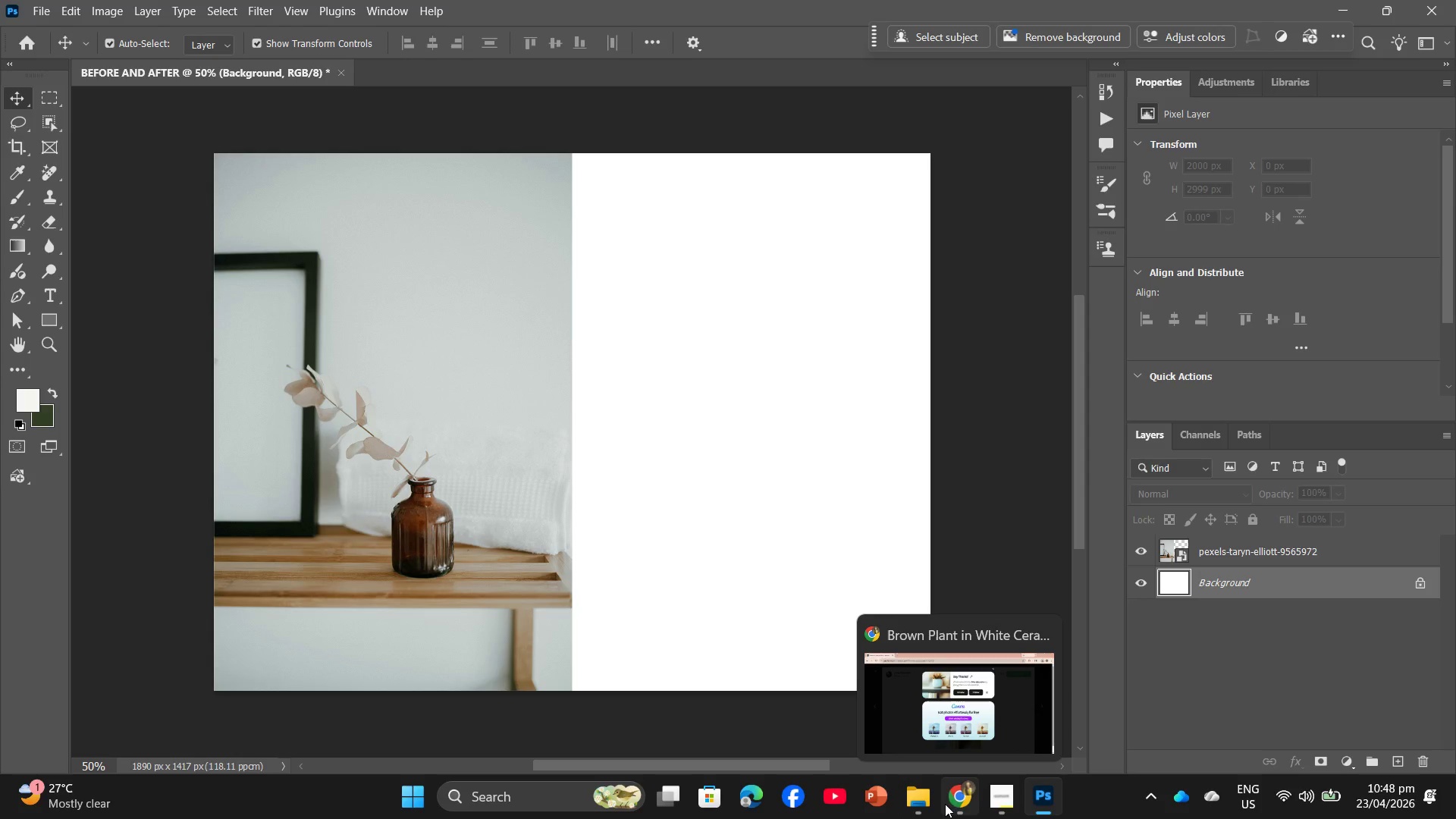 
left_click([1003, 805])